 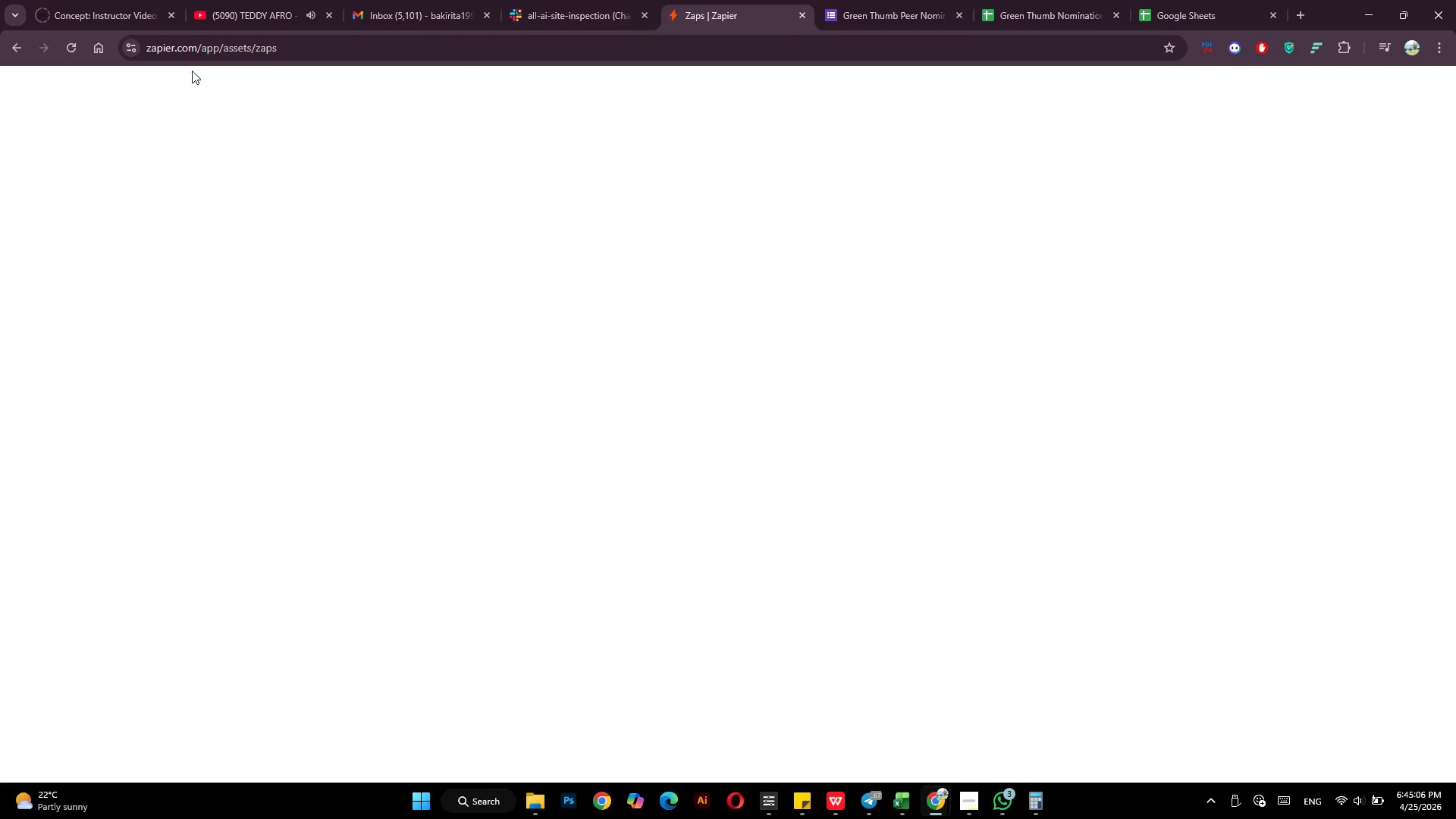 
left_click([99, 182])
 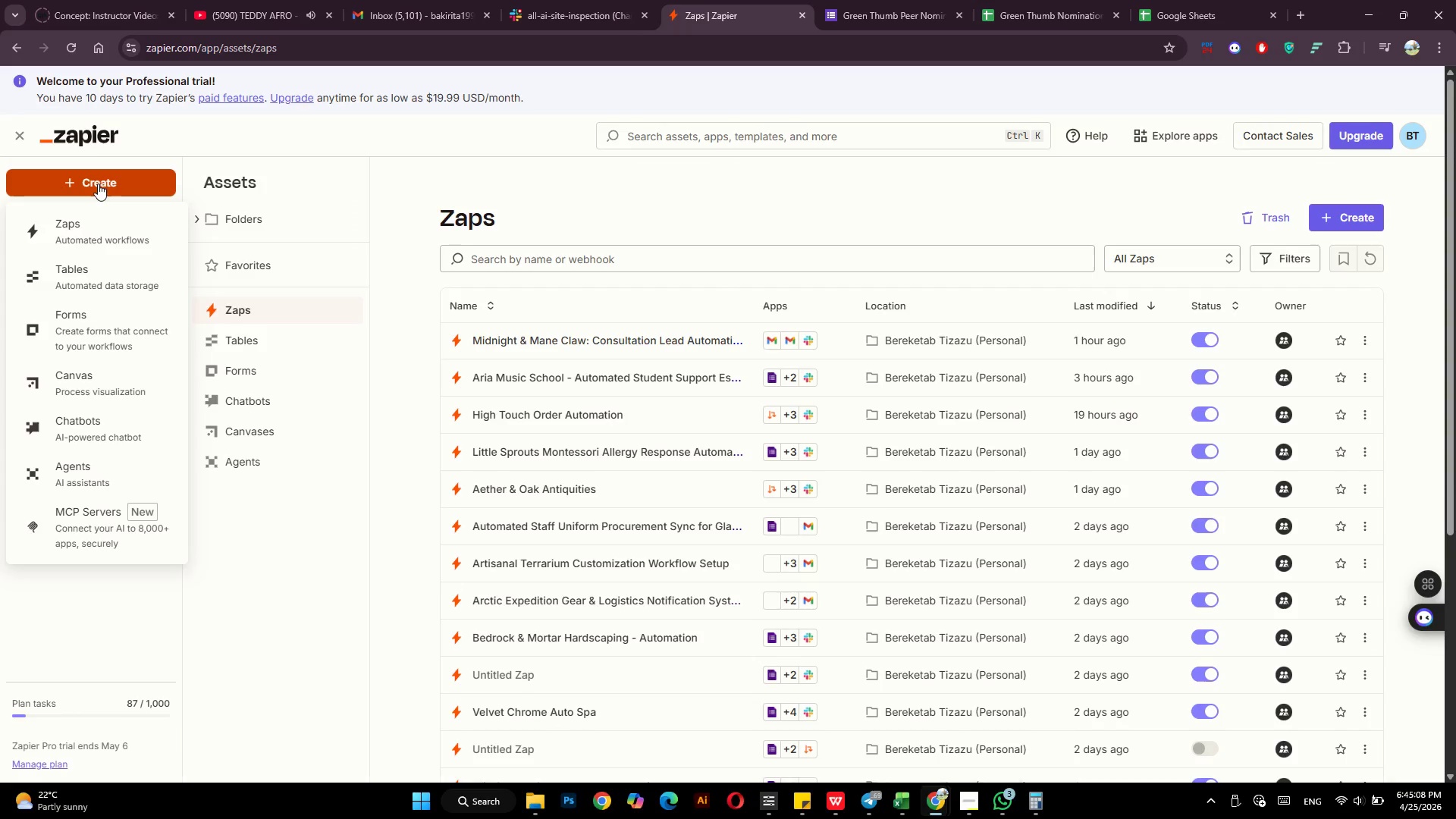 
left_click([87, 223])
 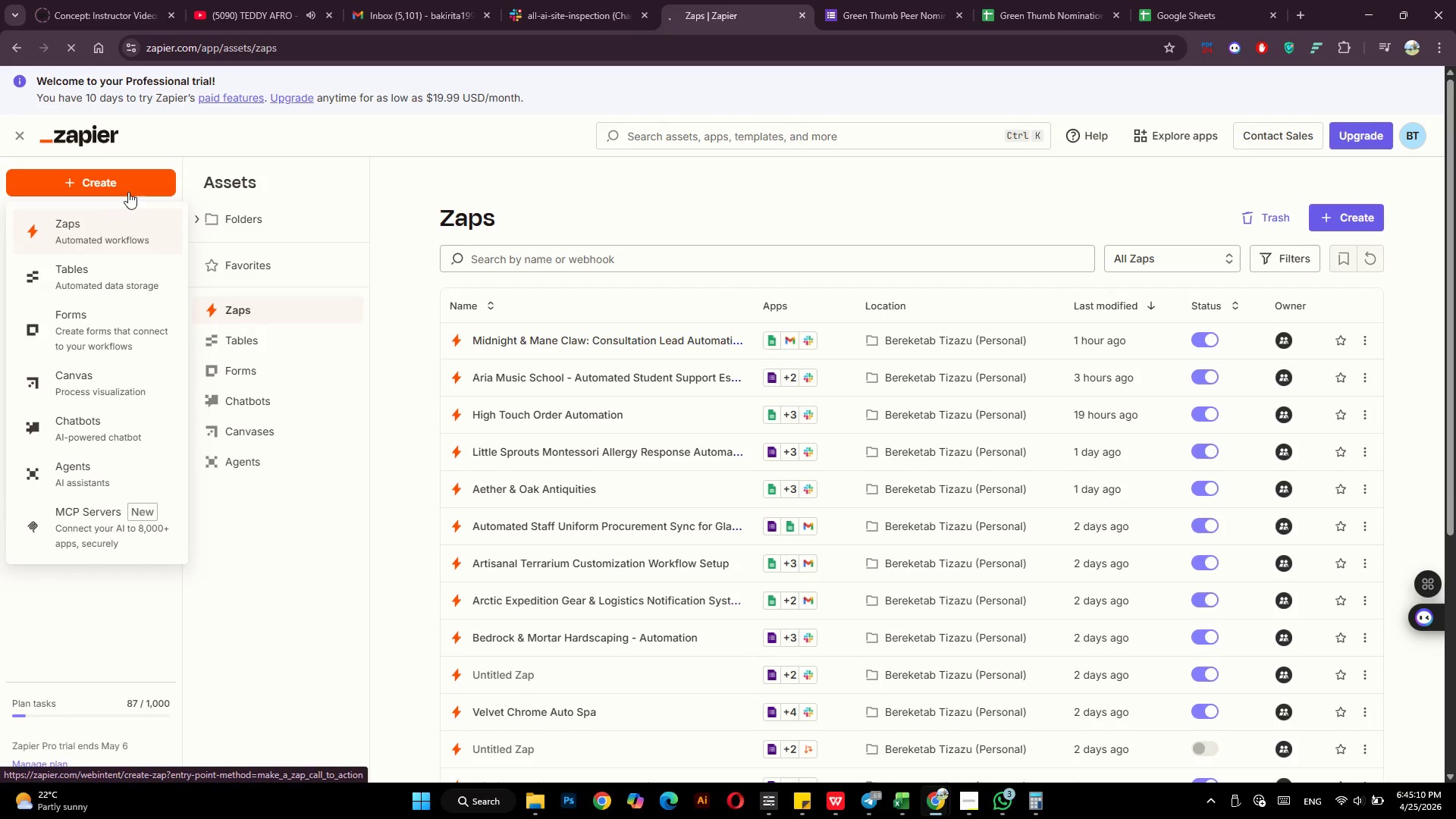 
left_click([100, 234])
 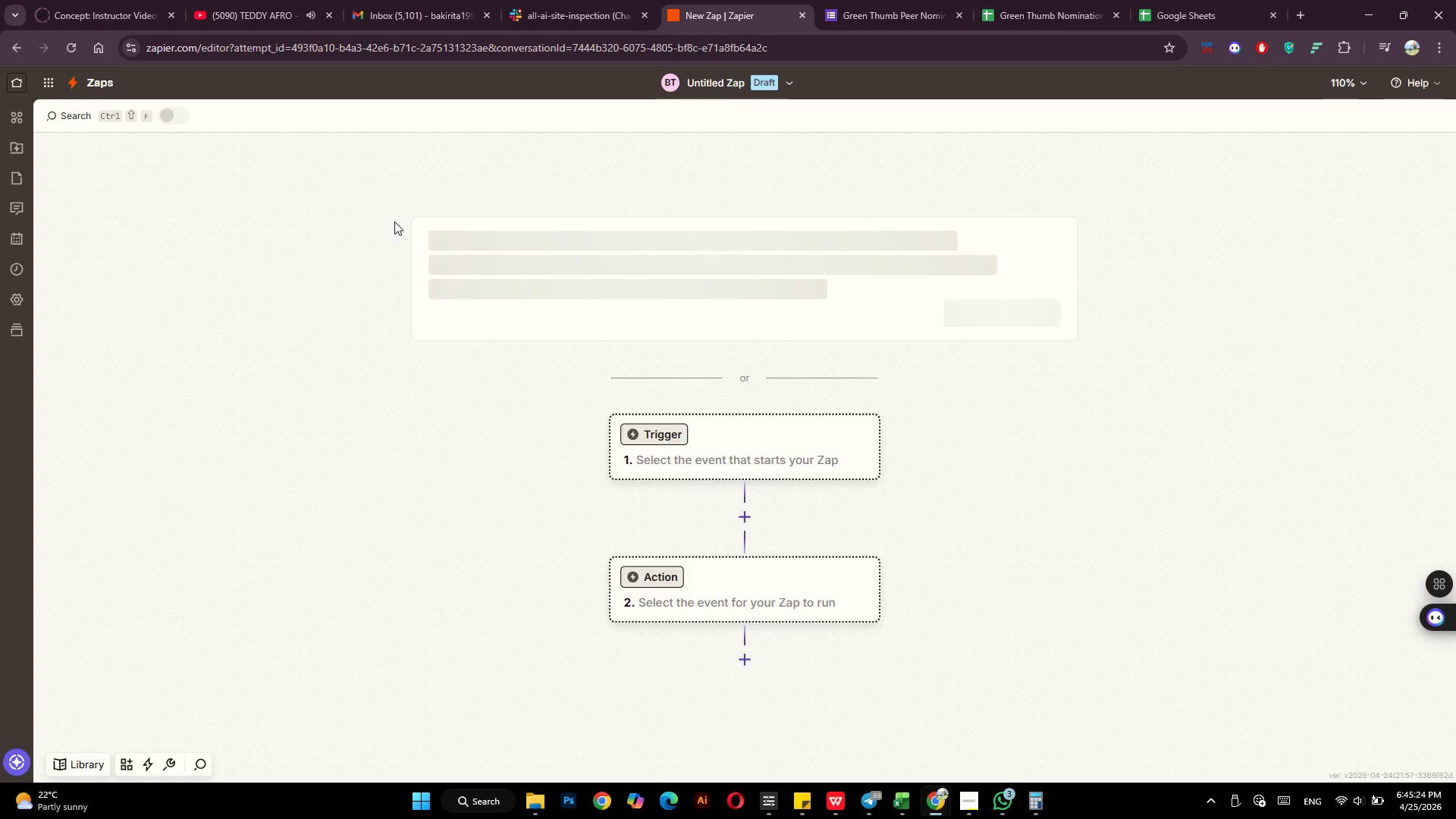 
wait(18.89)
 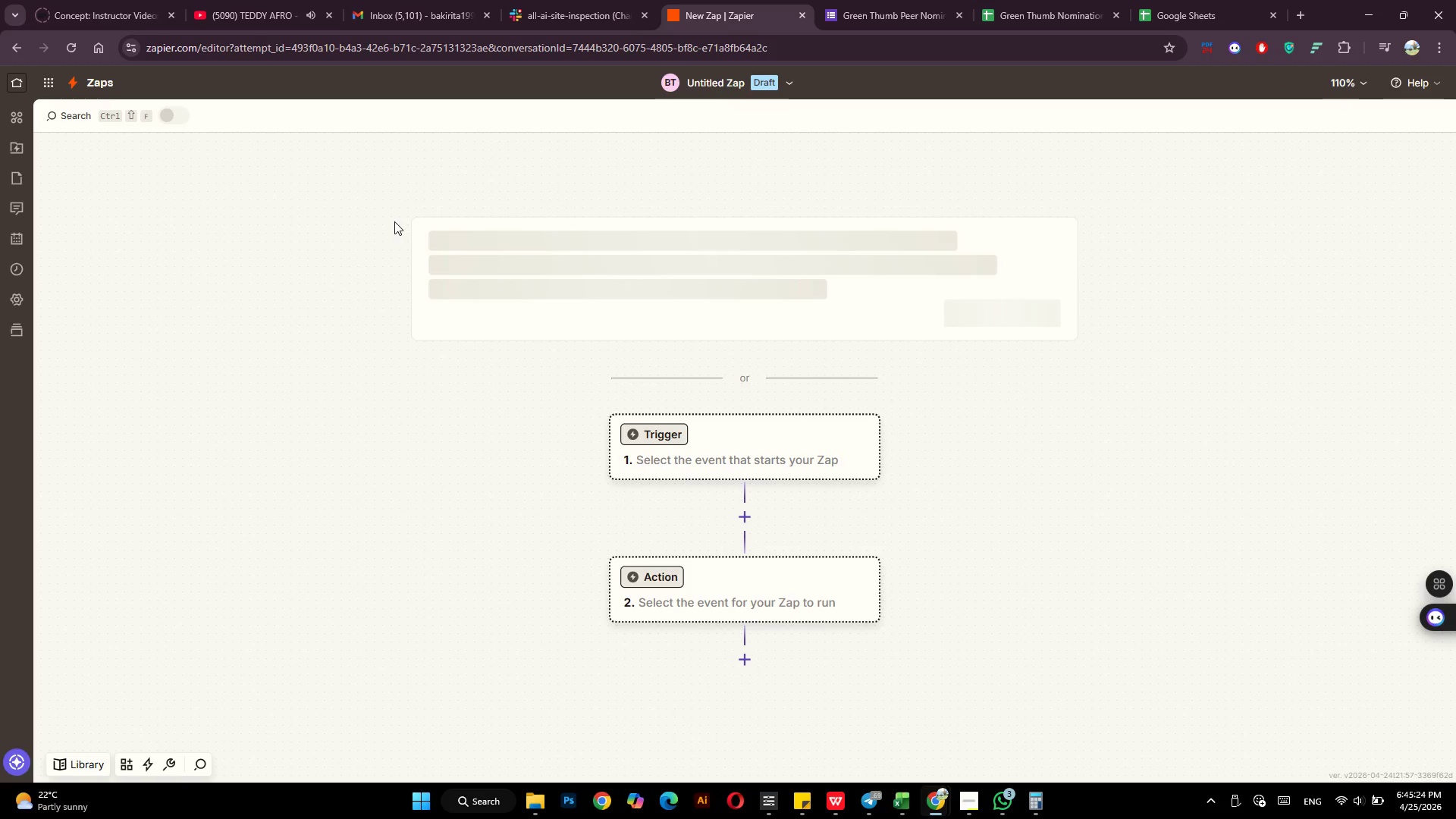 
left_click([668, 458])
 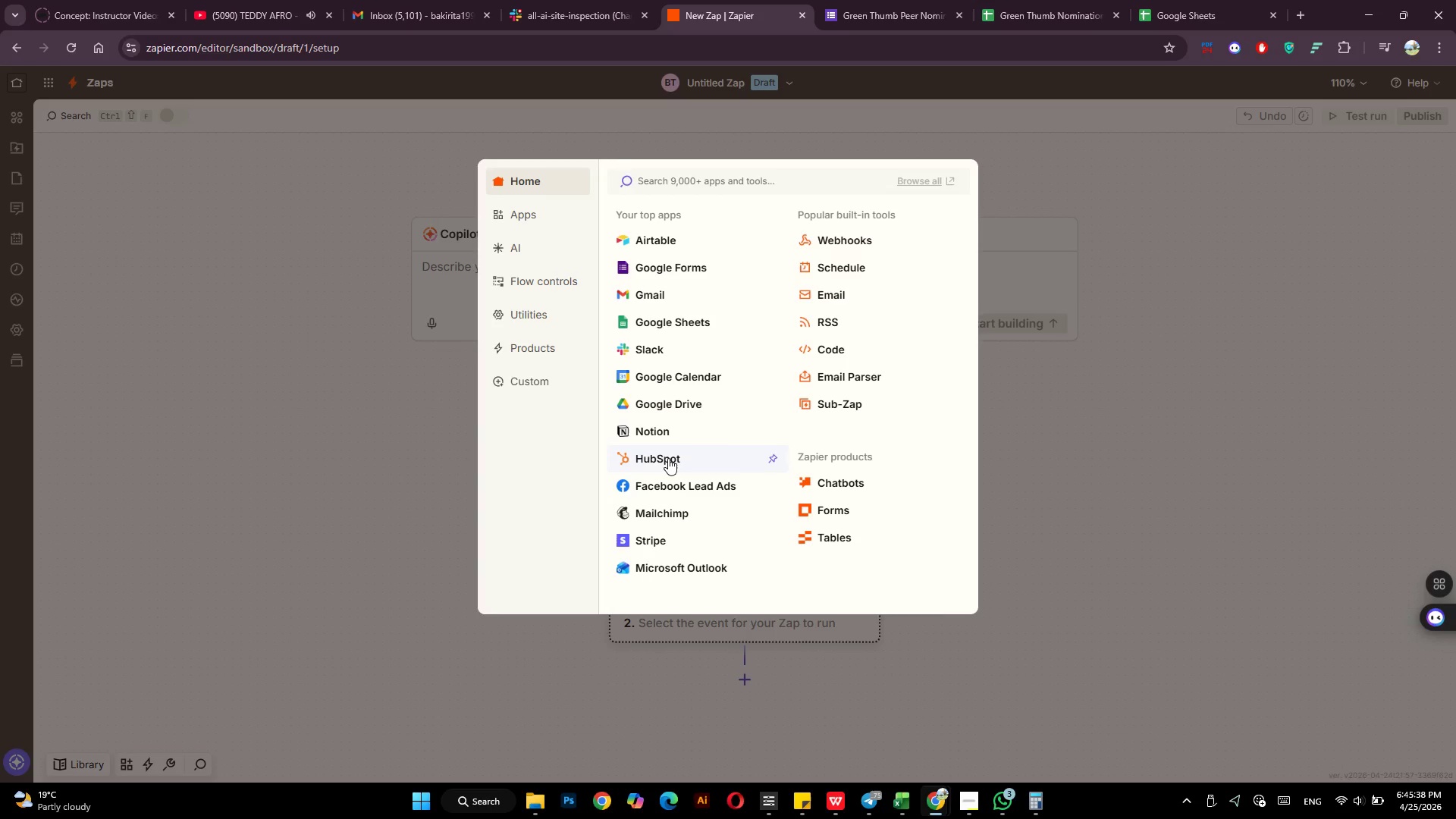 
wait(13.7)
 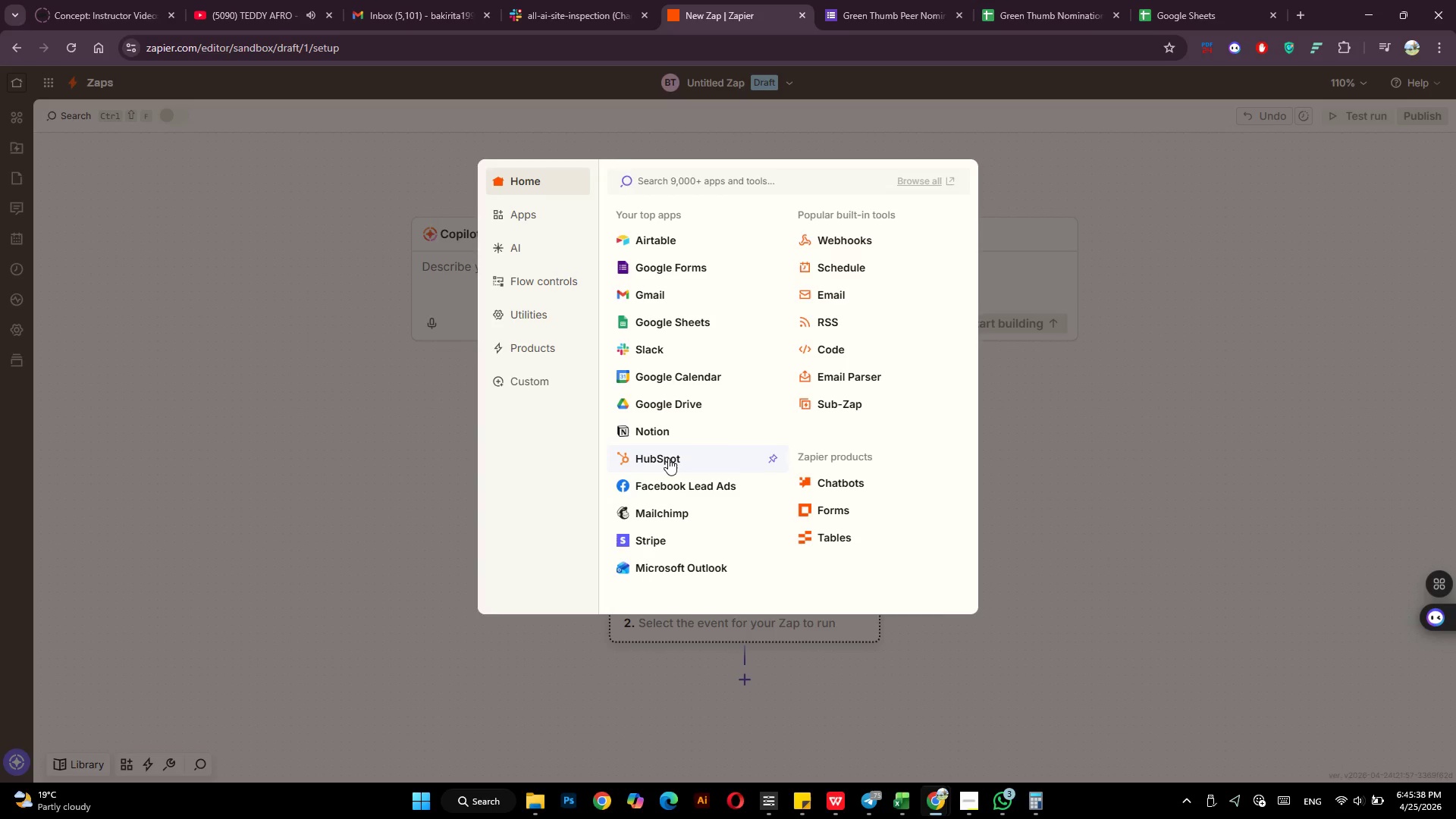 
left_click([676, 322])
 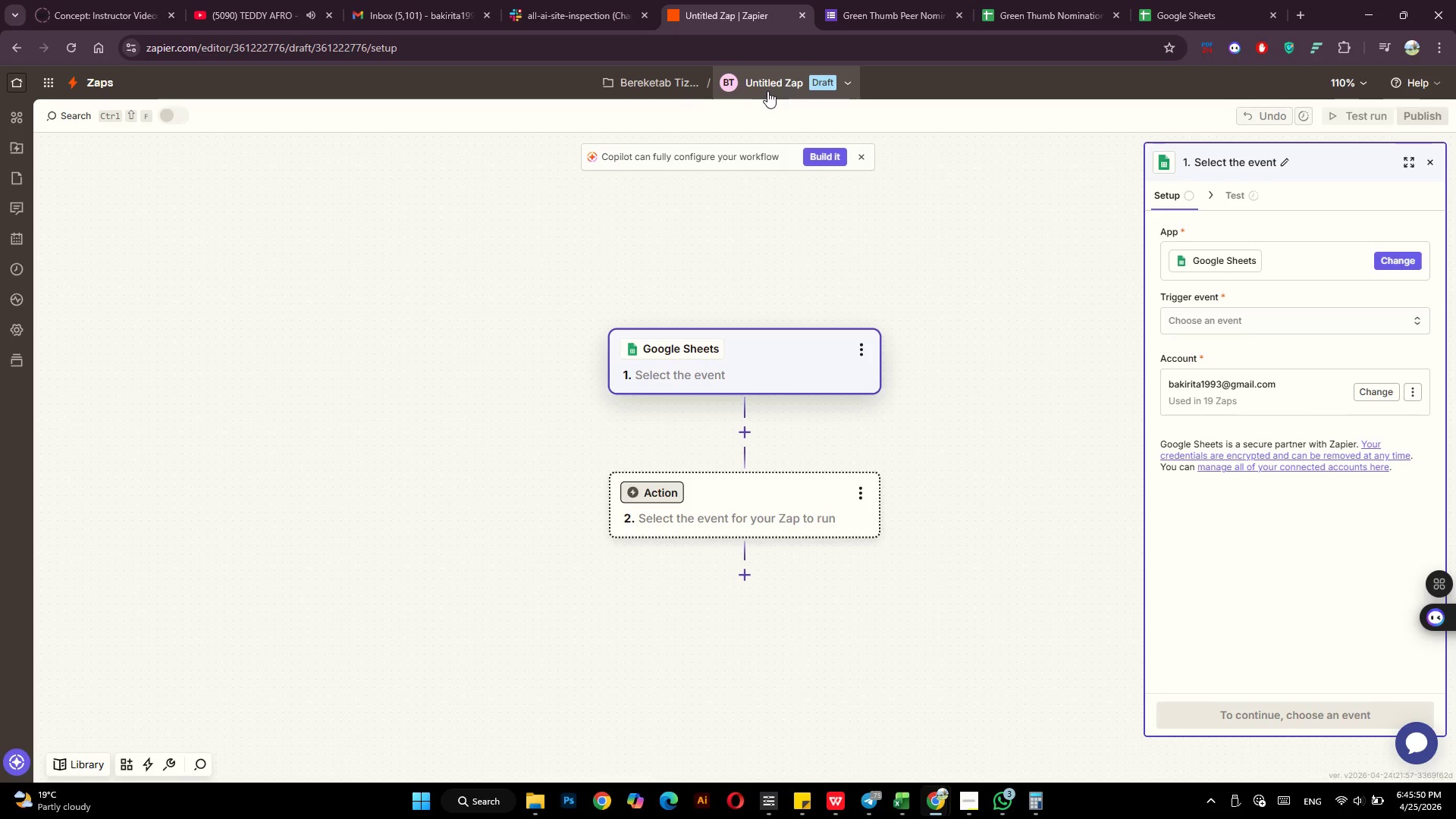 
wait(11.88)
 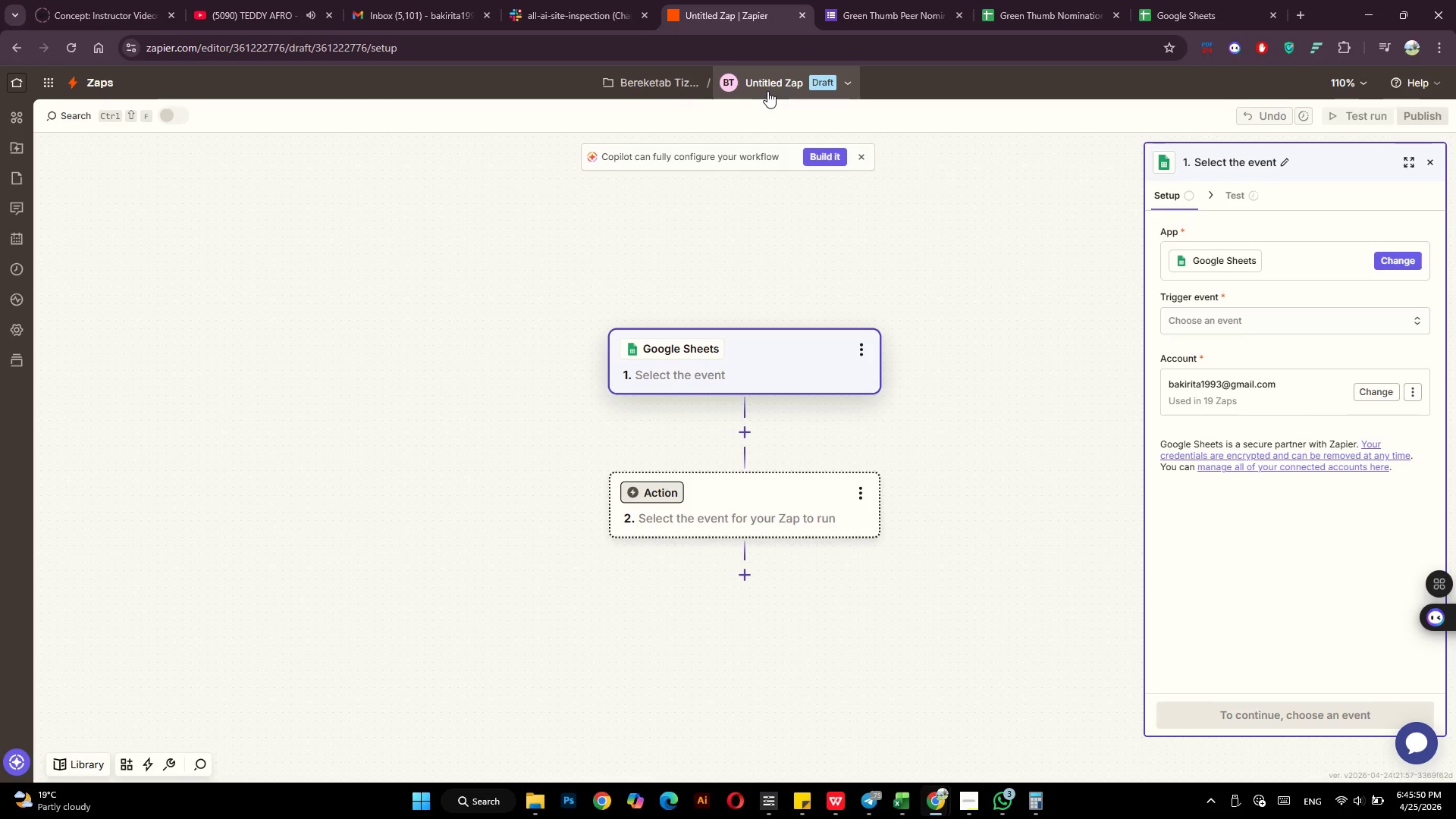 
left_click([905, 814])
 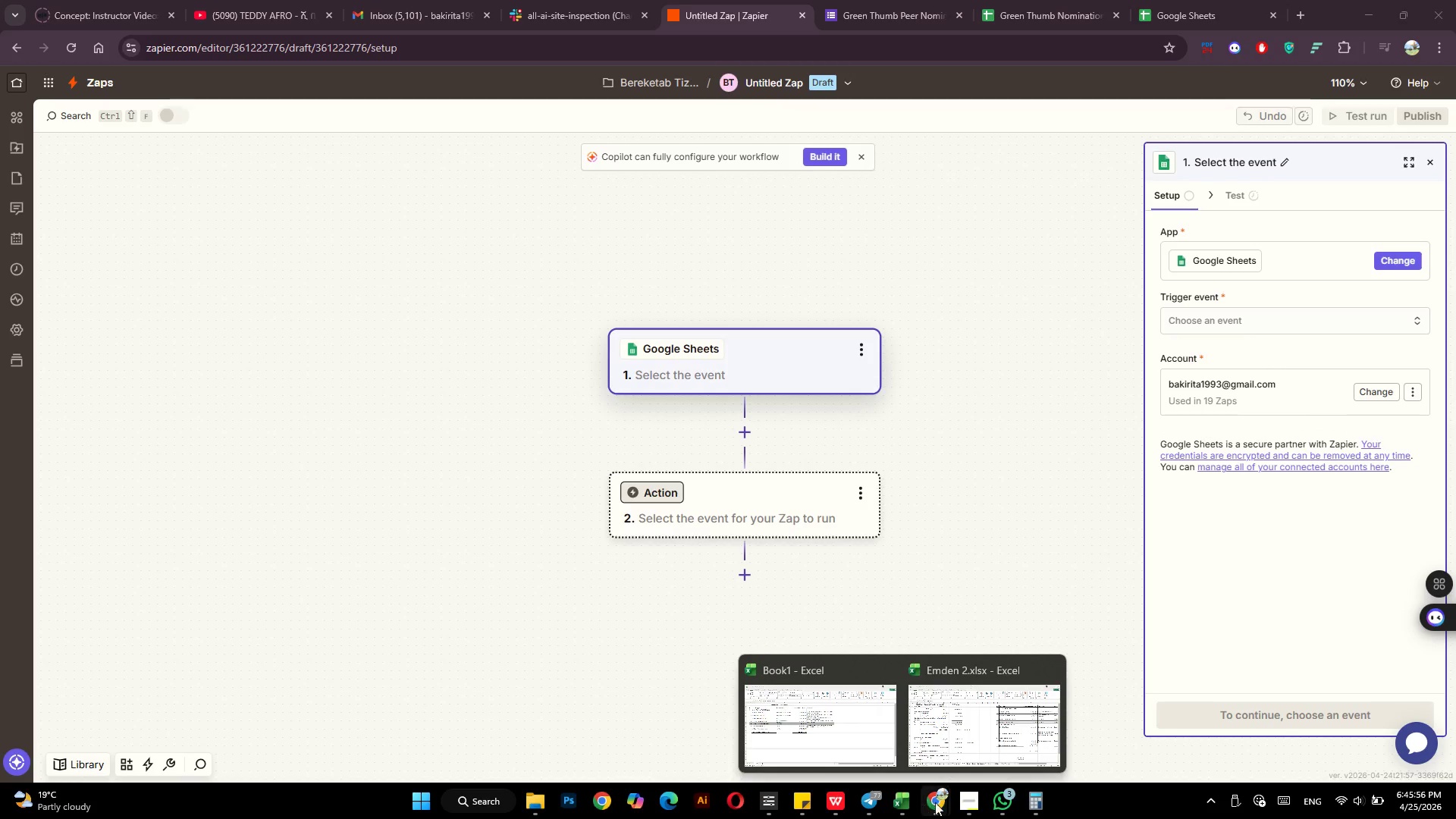 
left_click([972, 799])